 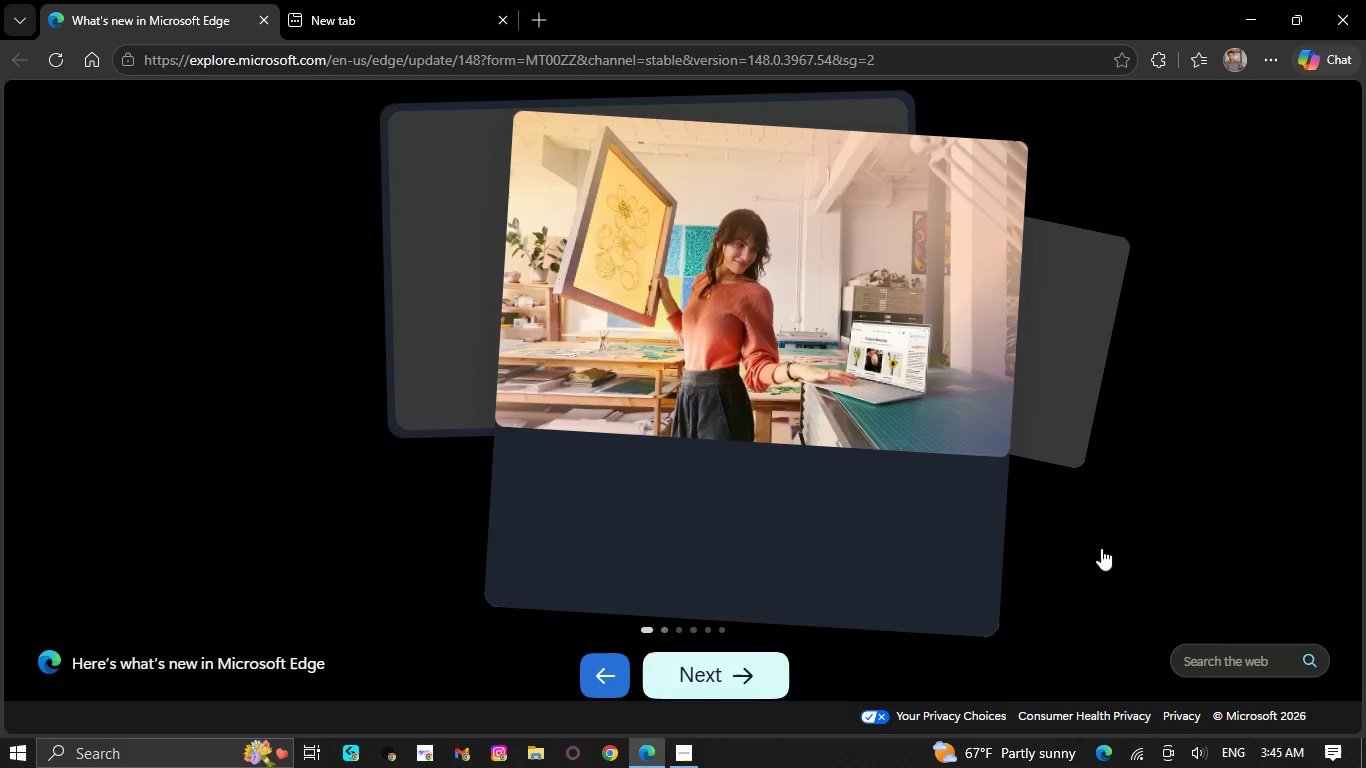 
left_click_drag(start_coordinate=[946, 491], to_coordinate=[372, 397])
 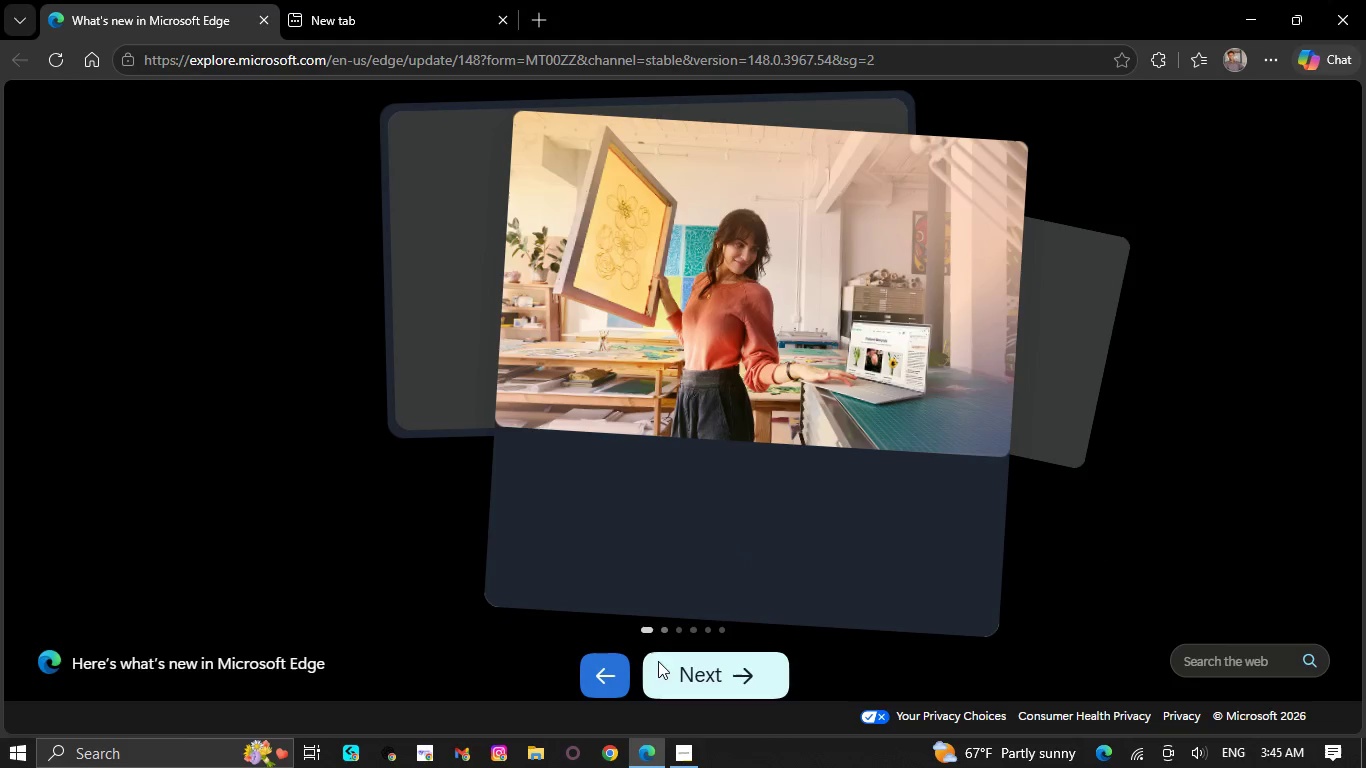 
left_click([670, 664])
 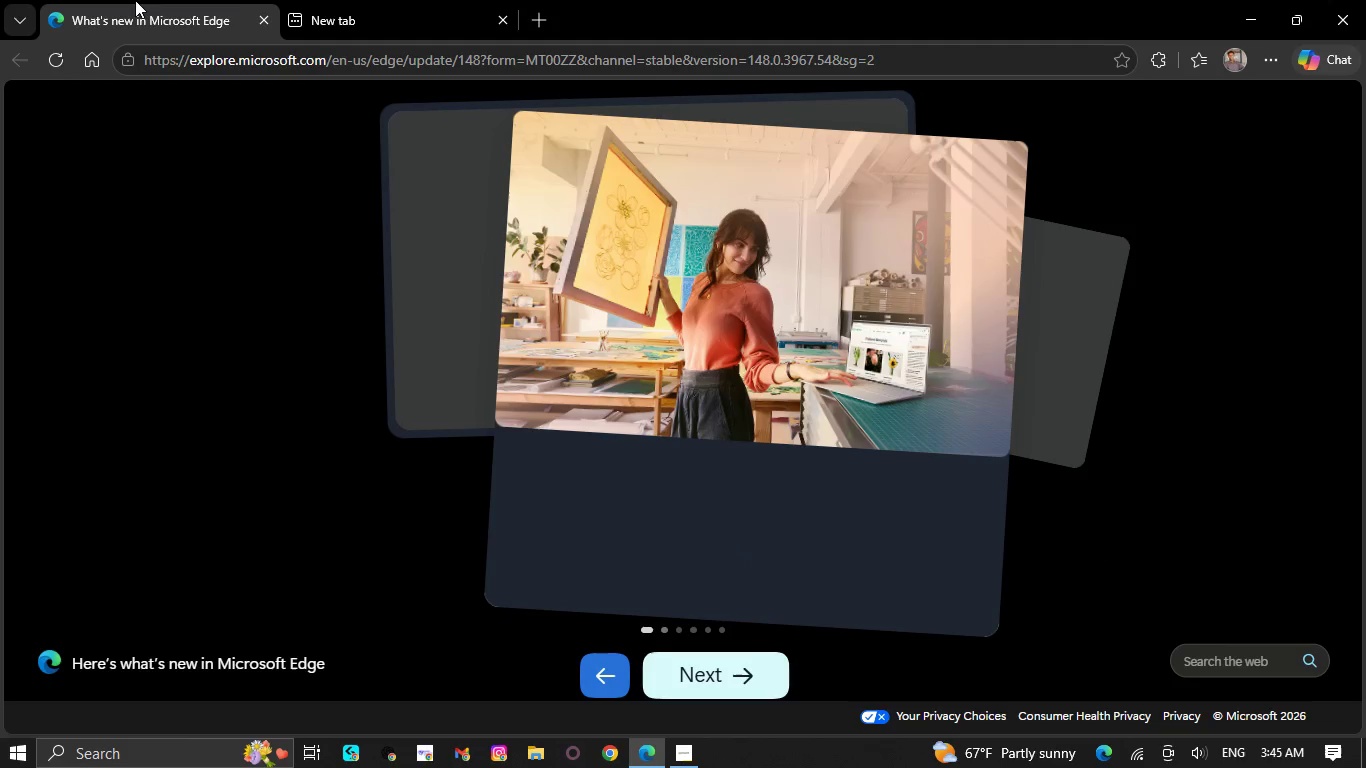 
left_click([357, 16])
 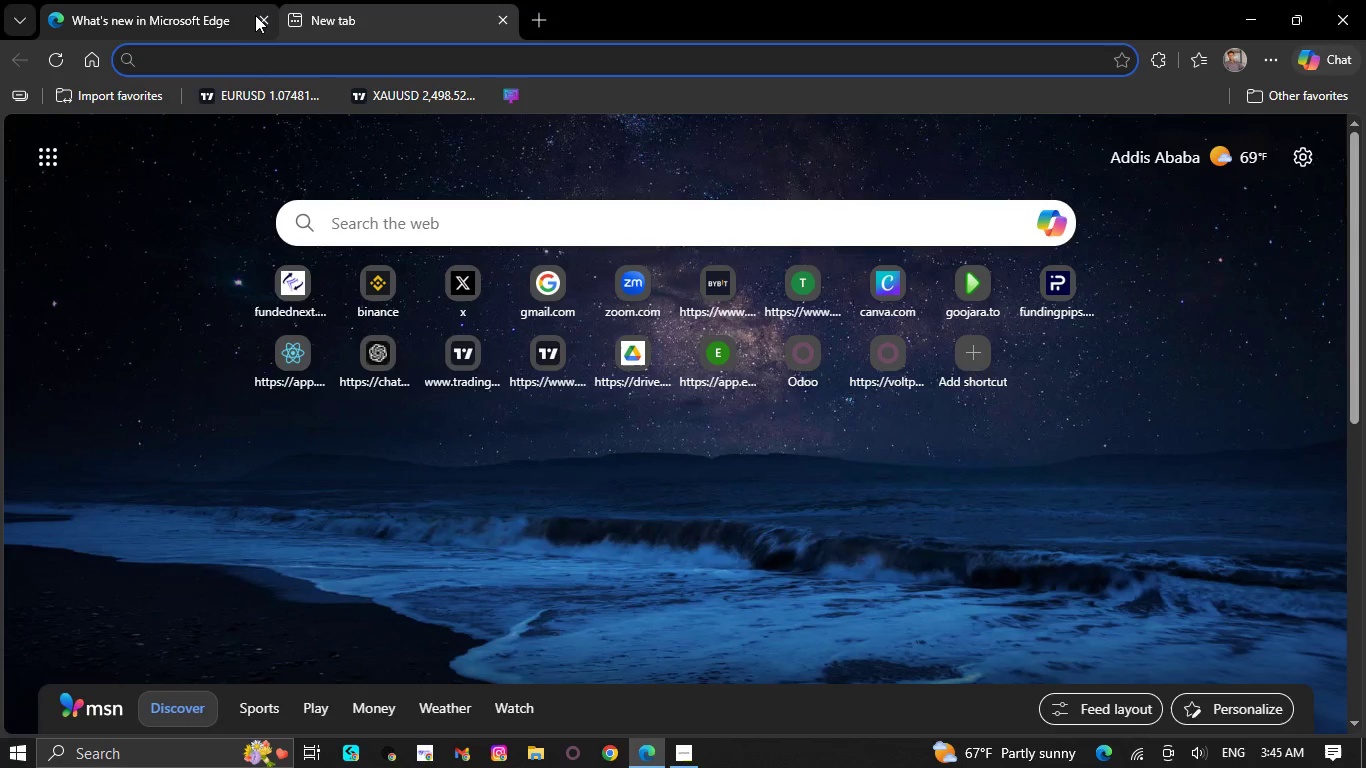 
left_click([259, 15])
 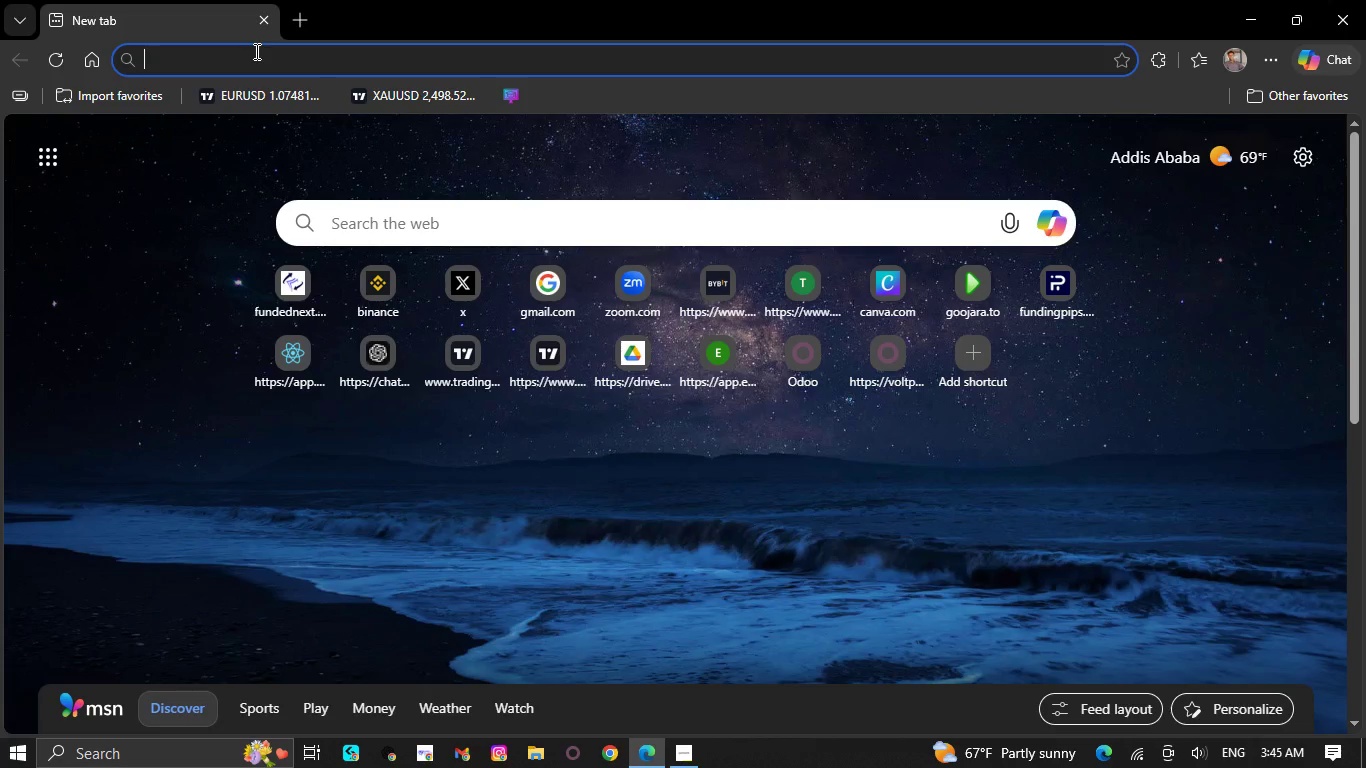 
type(od)
key(NumpadEnter)
 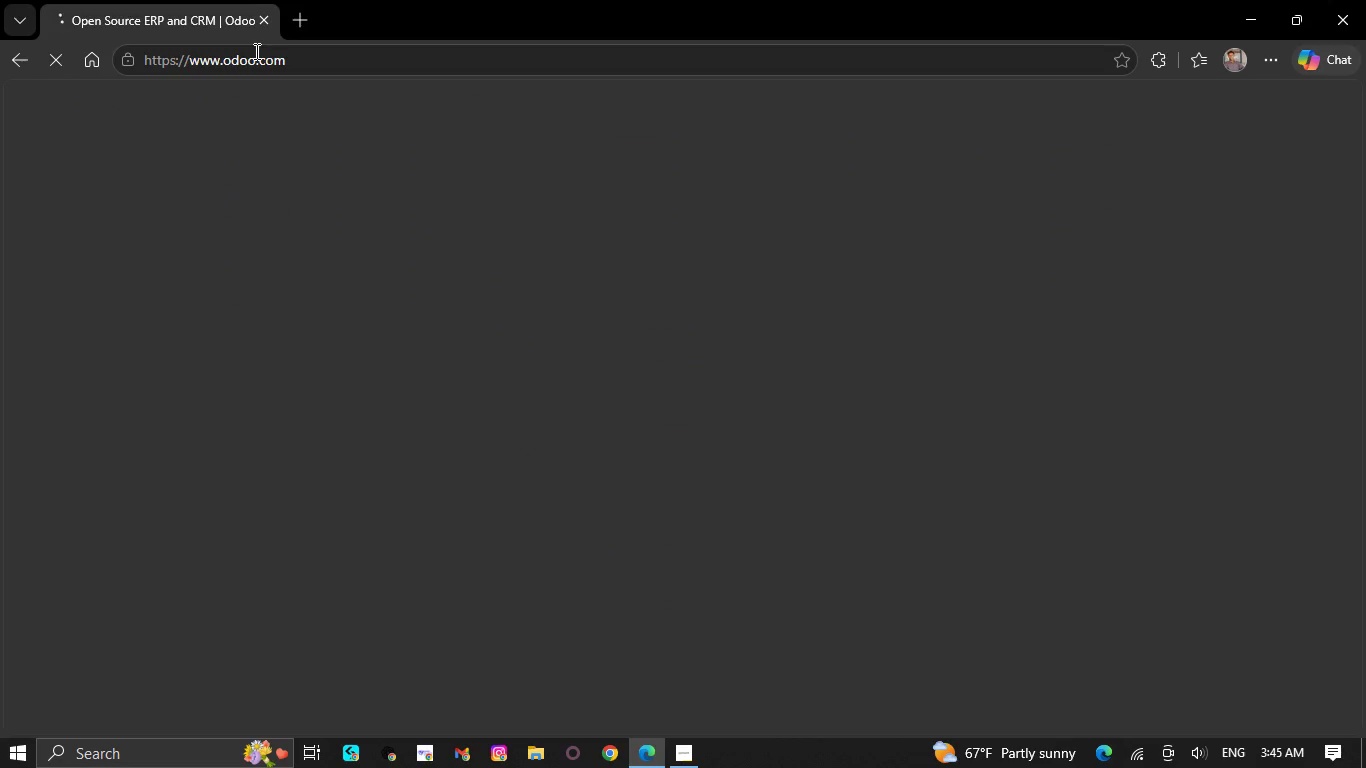 
wait(8.75)
 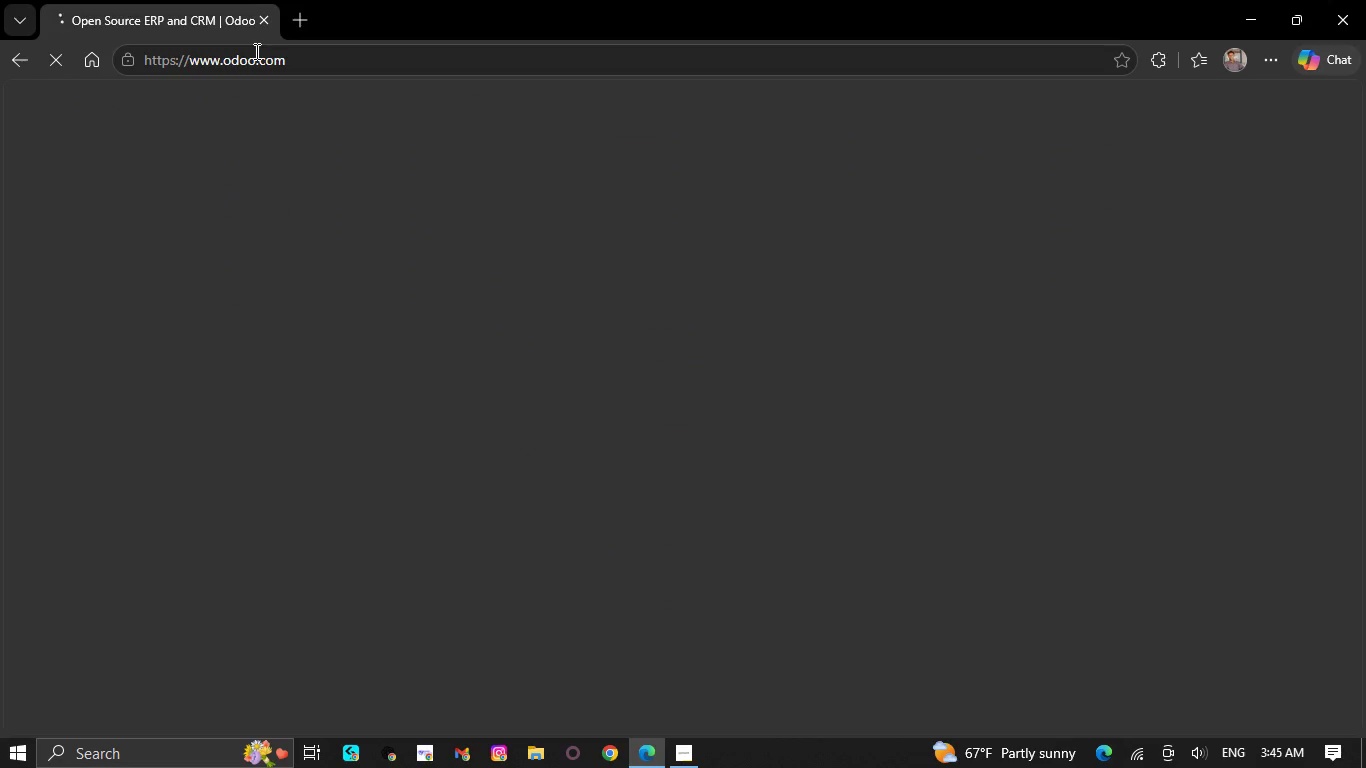 
left_click([564, 438])
 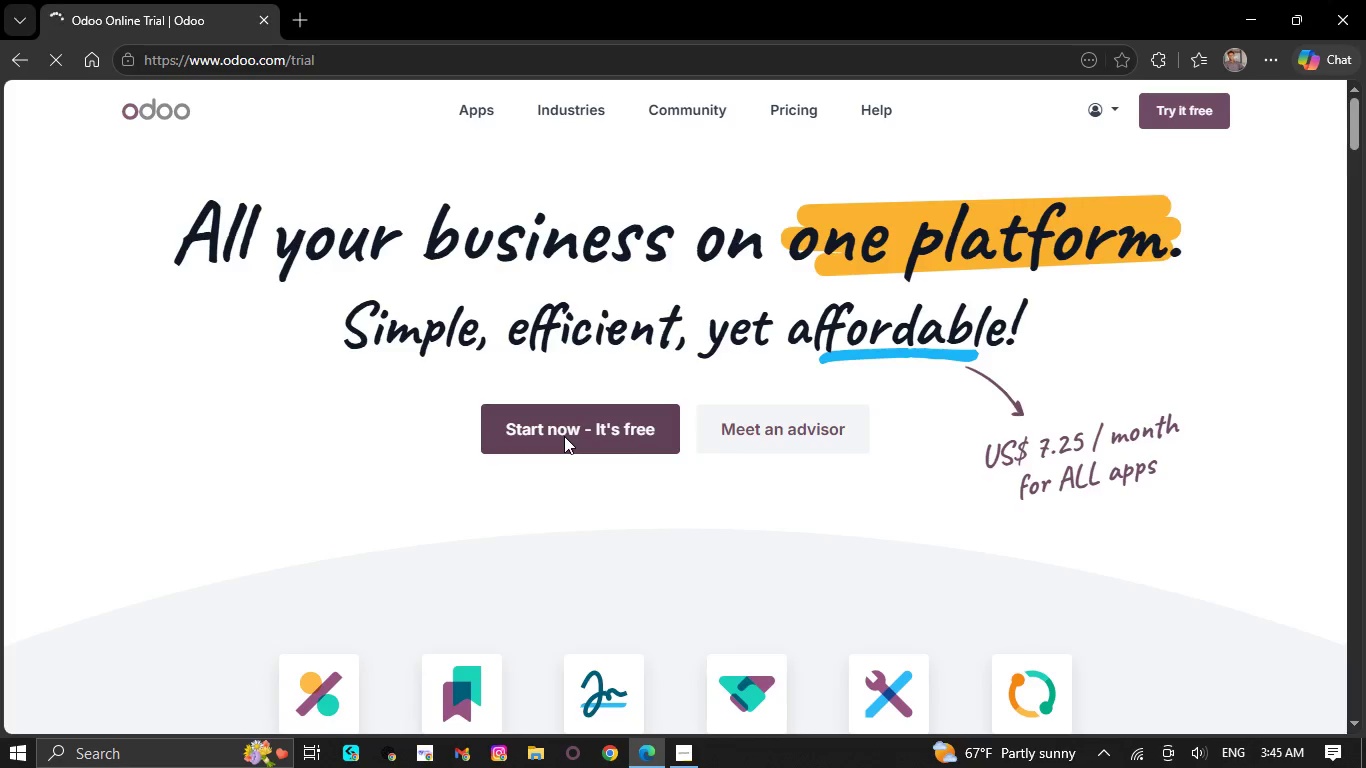 
wait(8.03)
 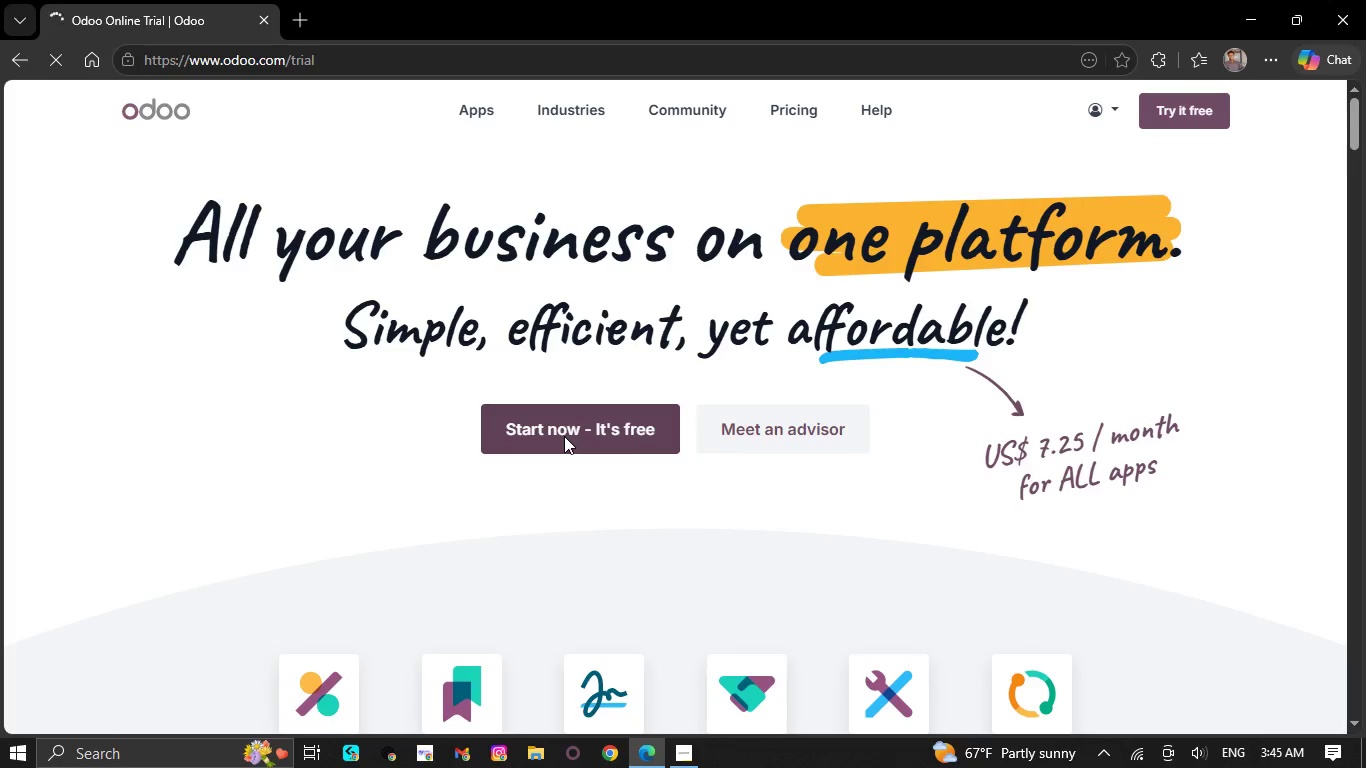 
left_click([684, 751])